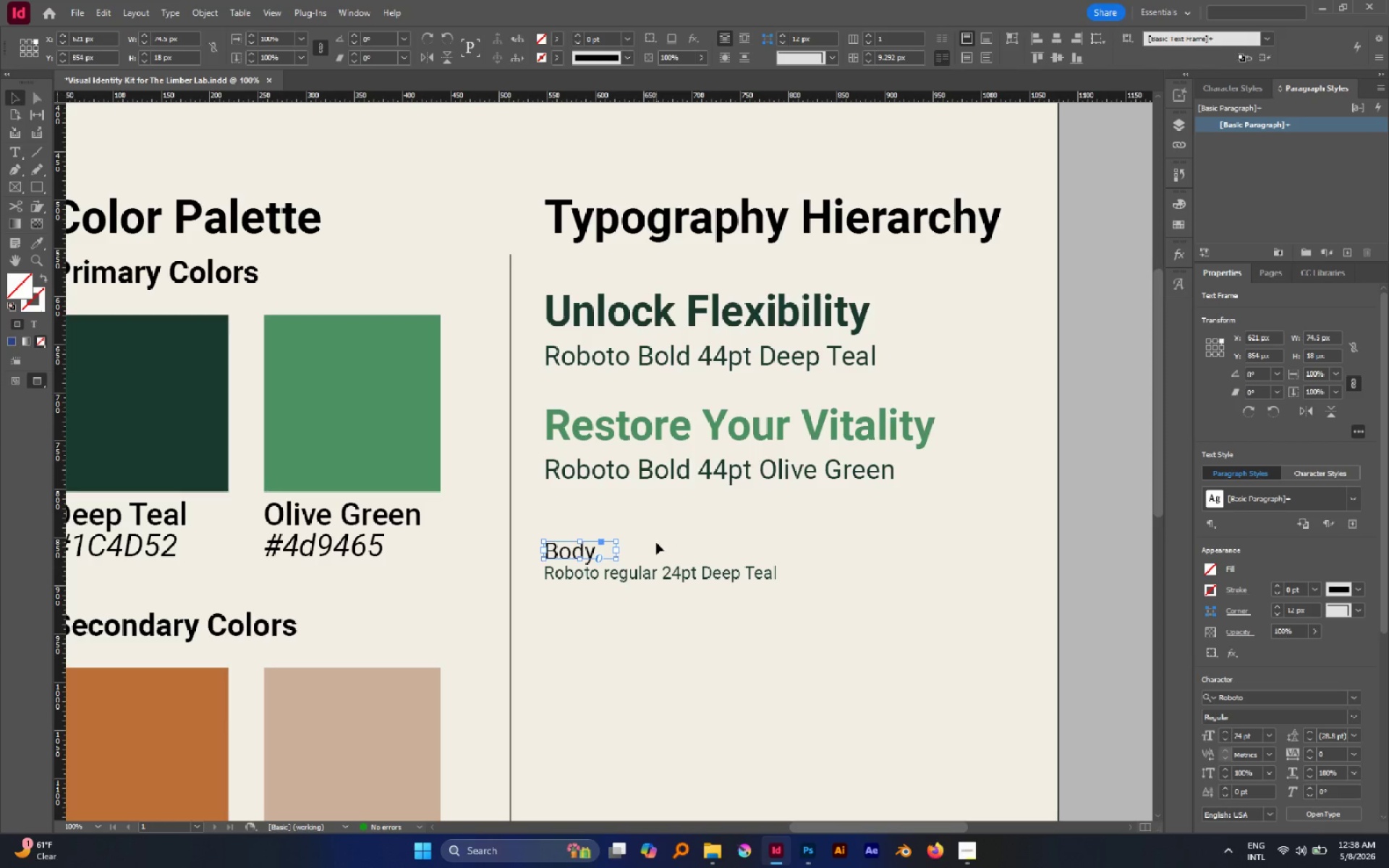 
wait(7.16)
 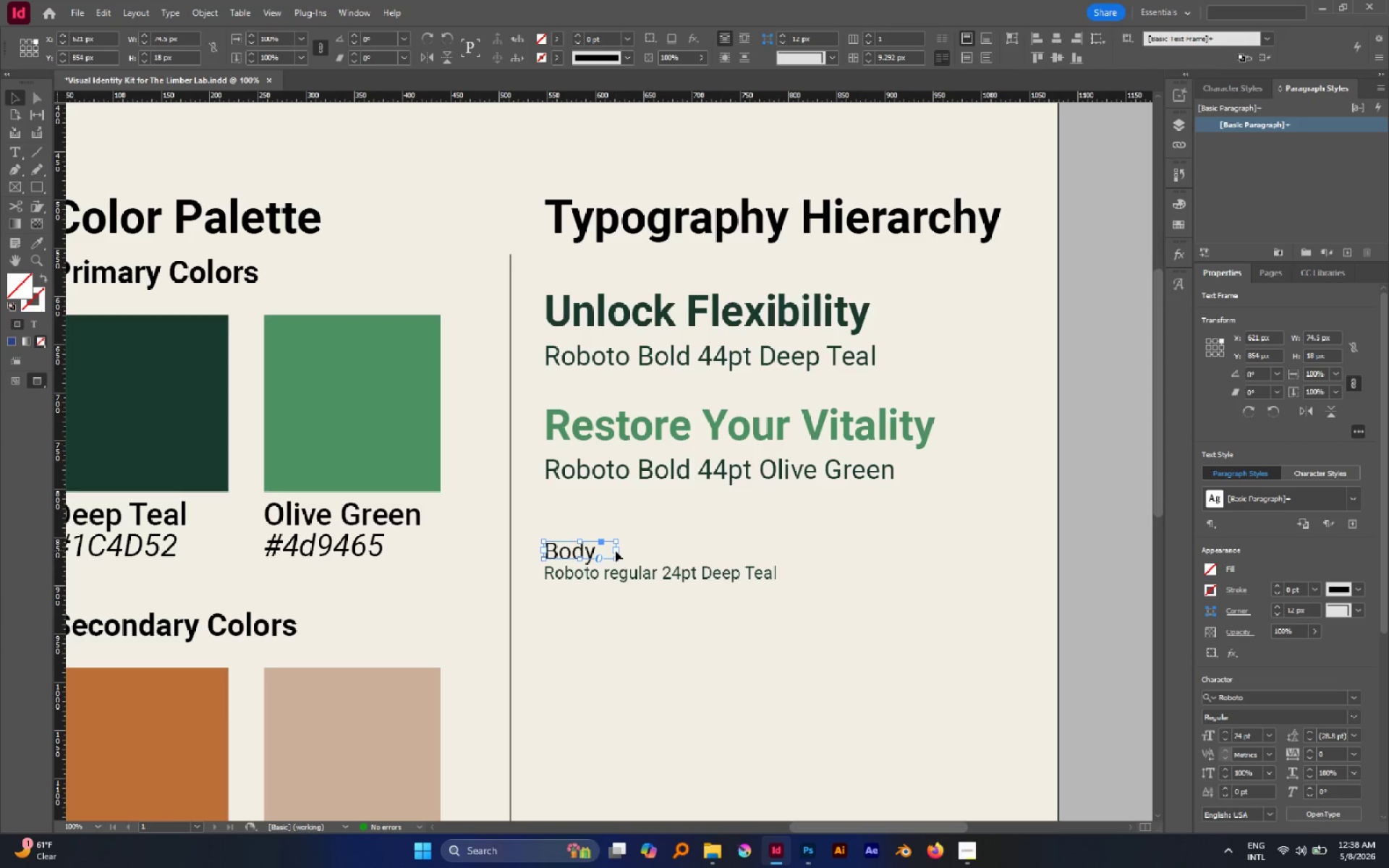 
left_click_drag(start_coordinate=[617, 552], to_coordinate=[606, 552])
 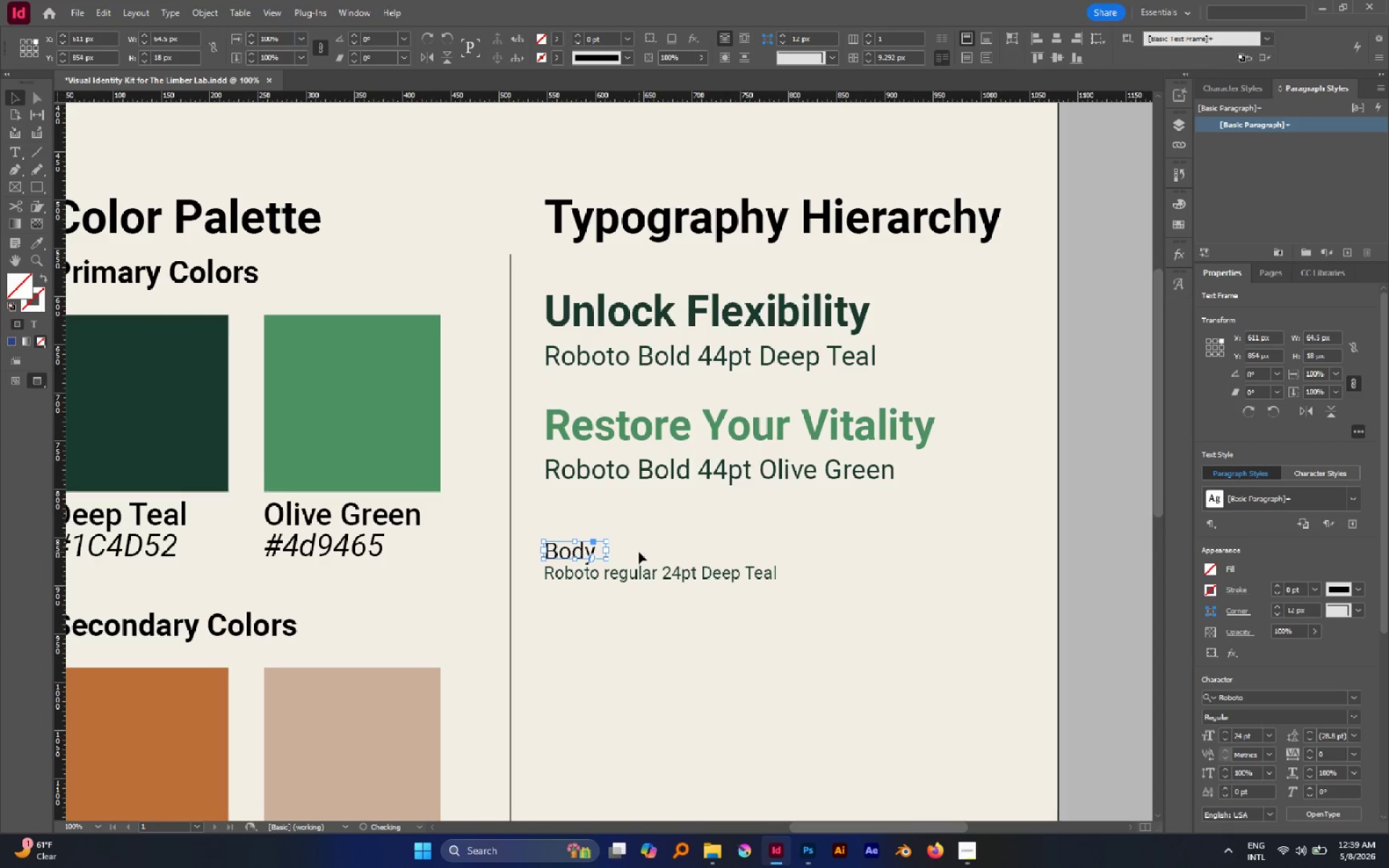 
left_click([639, 552])
 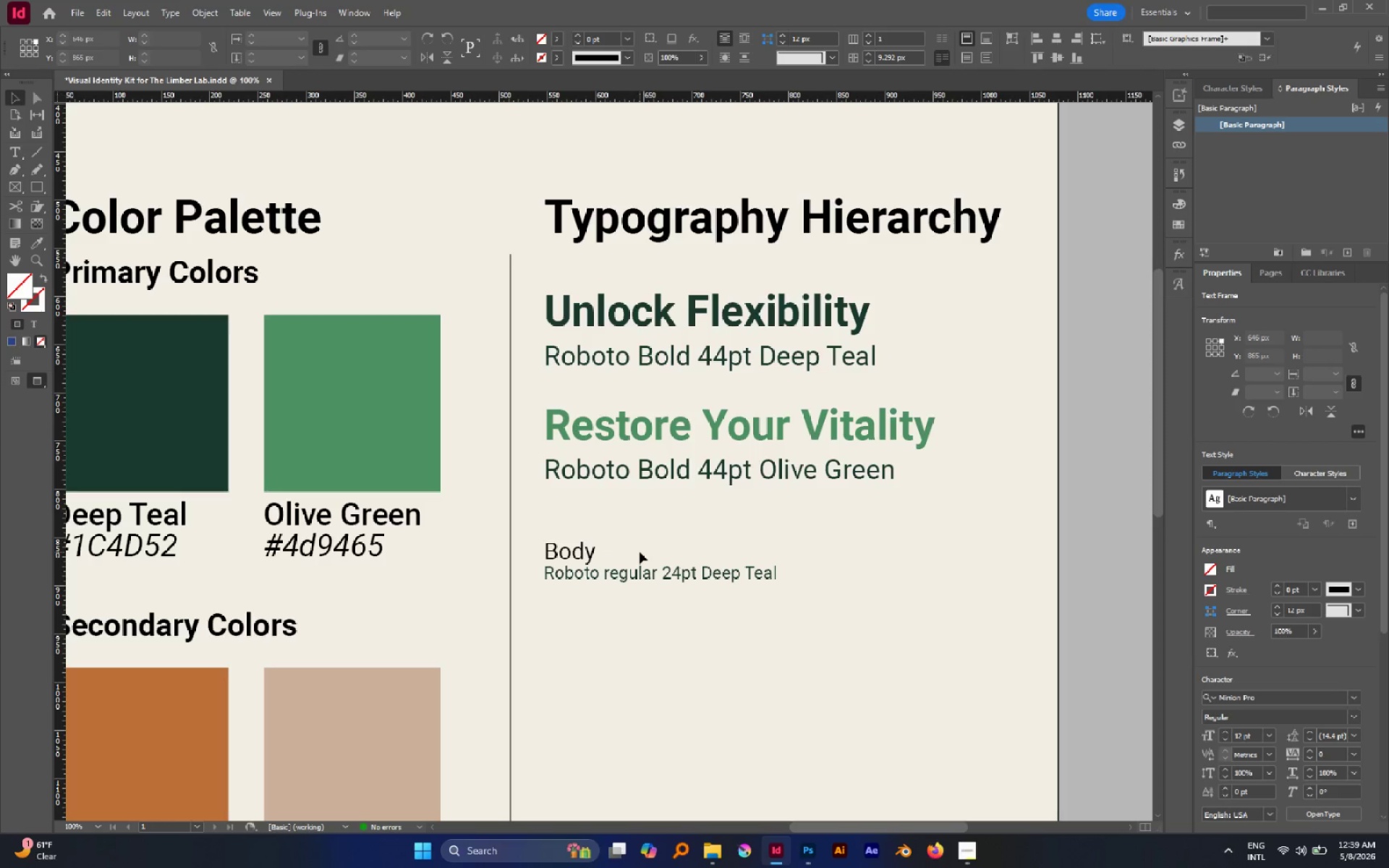 
hold_key(key=AltLeft, duration=0.83)
scroll: coordinate [643, 552], scroll_direction: down, amount: 1.0
 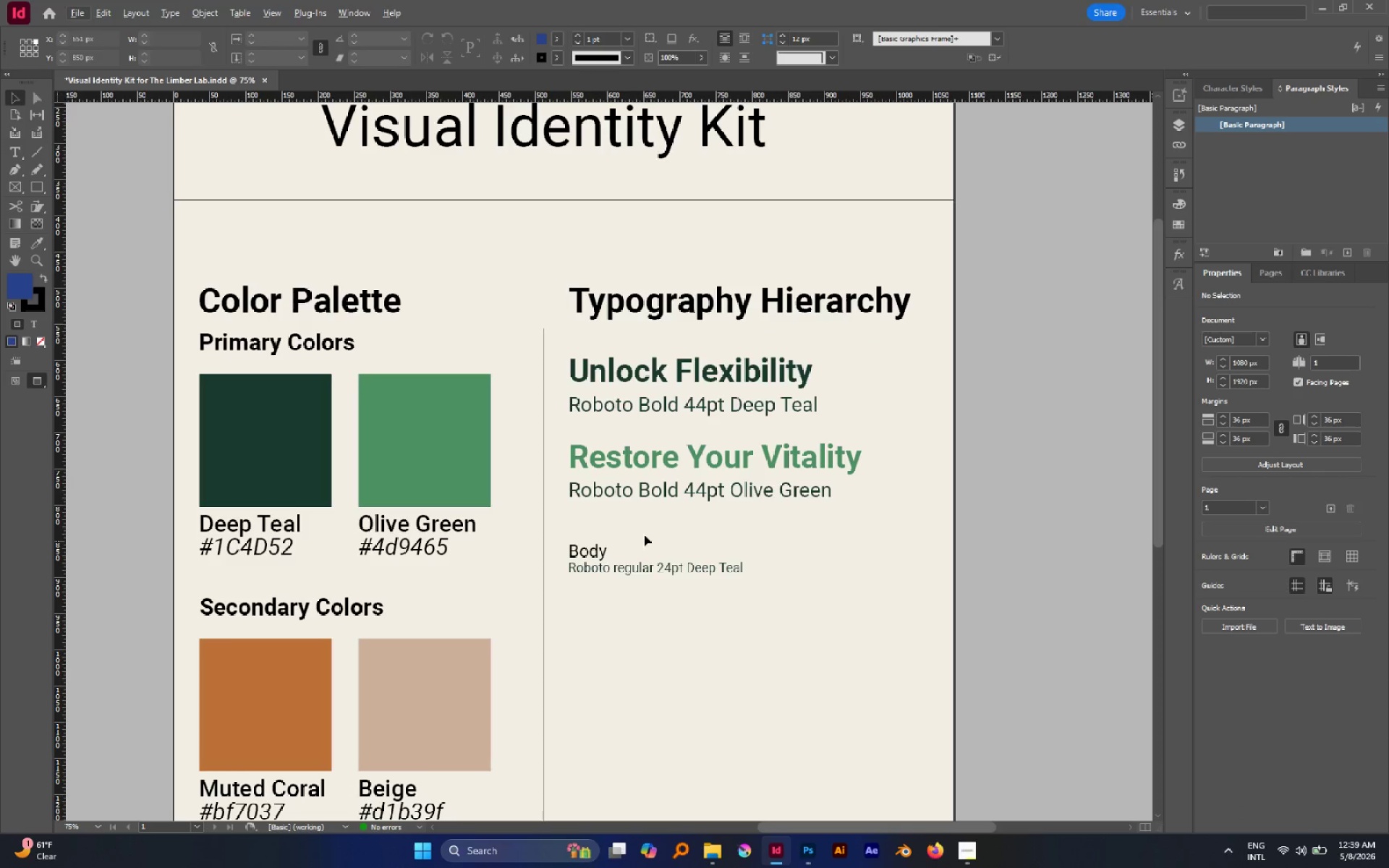 
left_click_drag(start_coordinate=[644, 530], to_coordinate=[604, 442])
 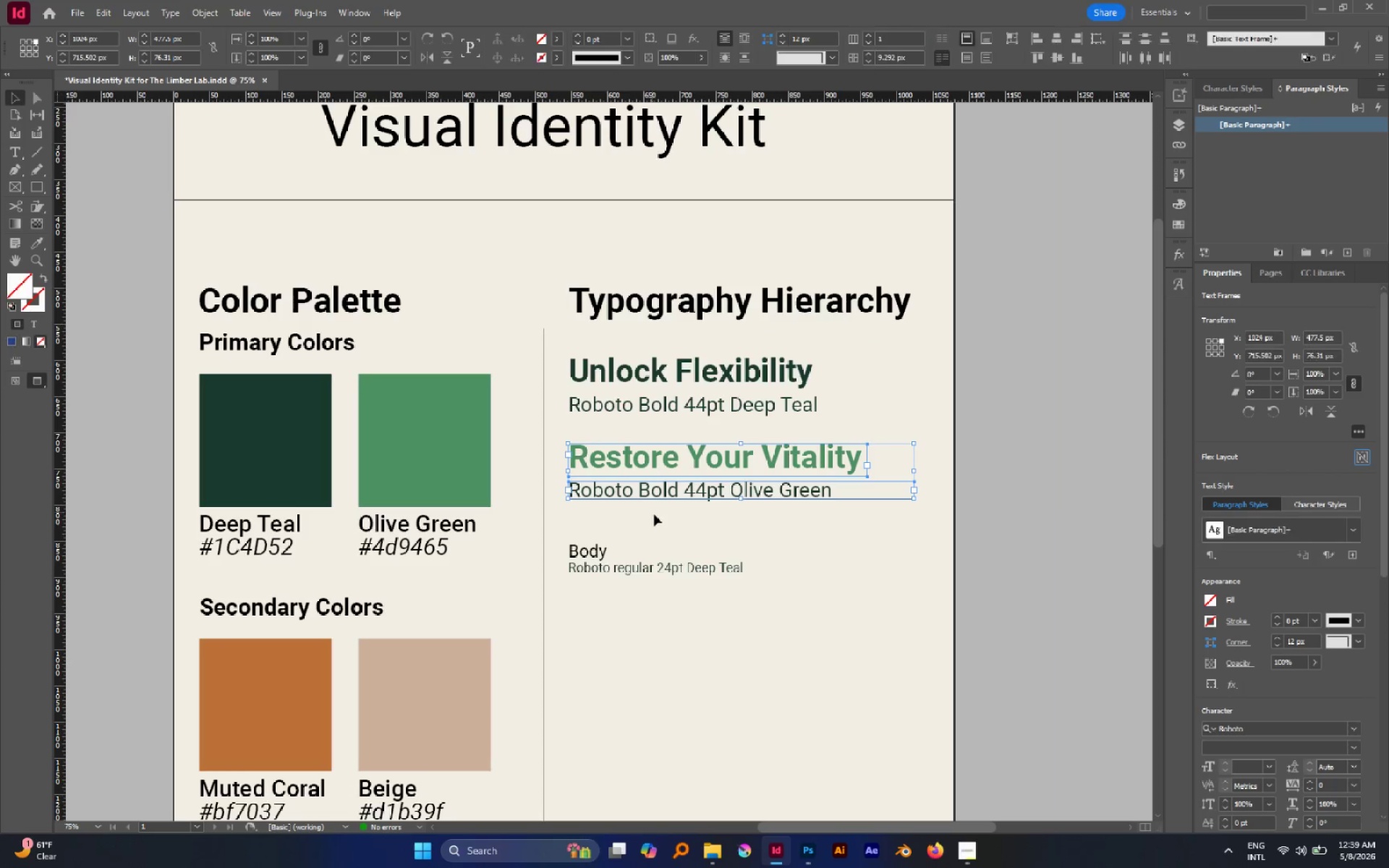 
left_click_drag(start_coordinate=[666, 527], to_coordinate=[671, 528])
 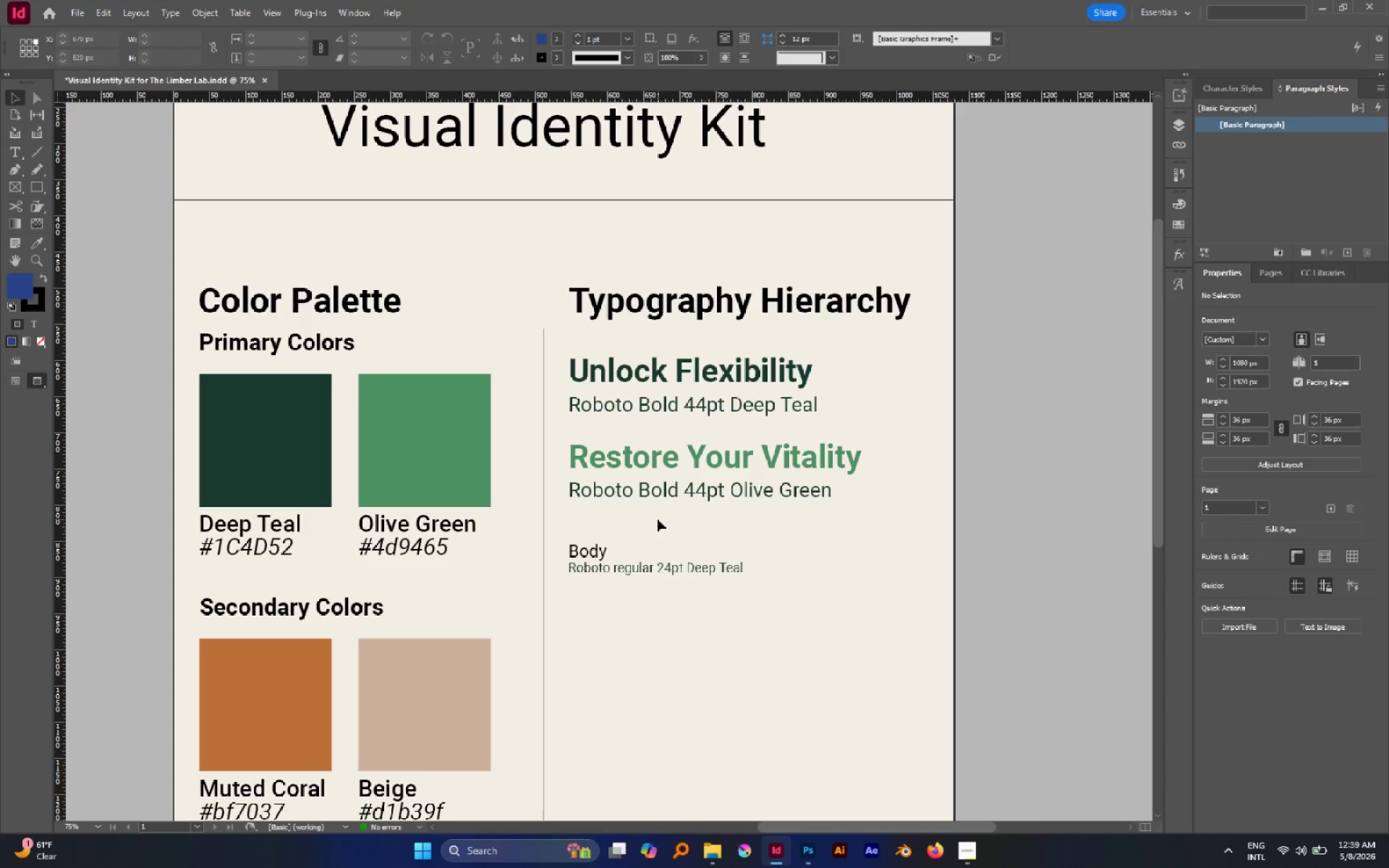 
wait(19.84)
 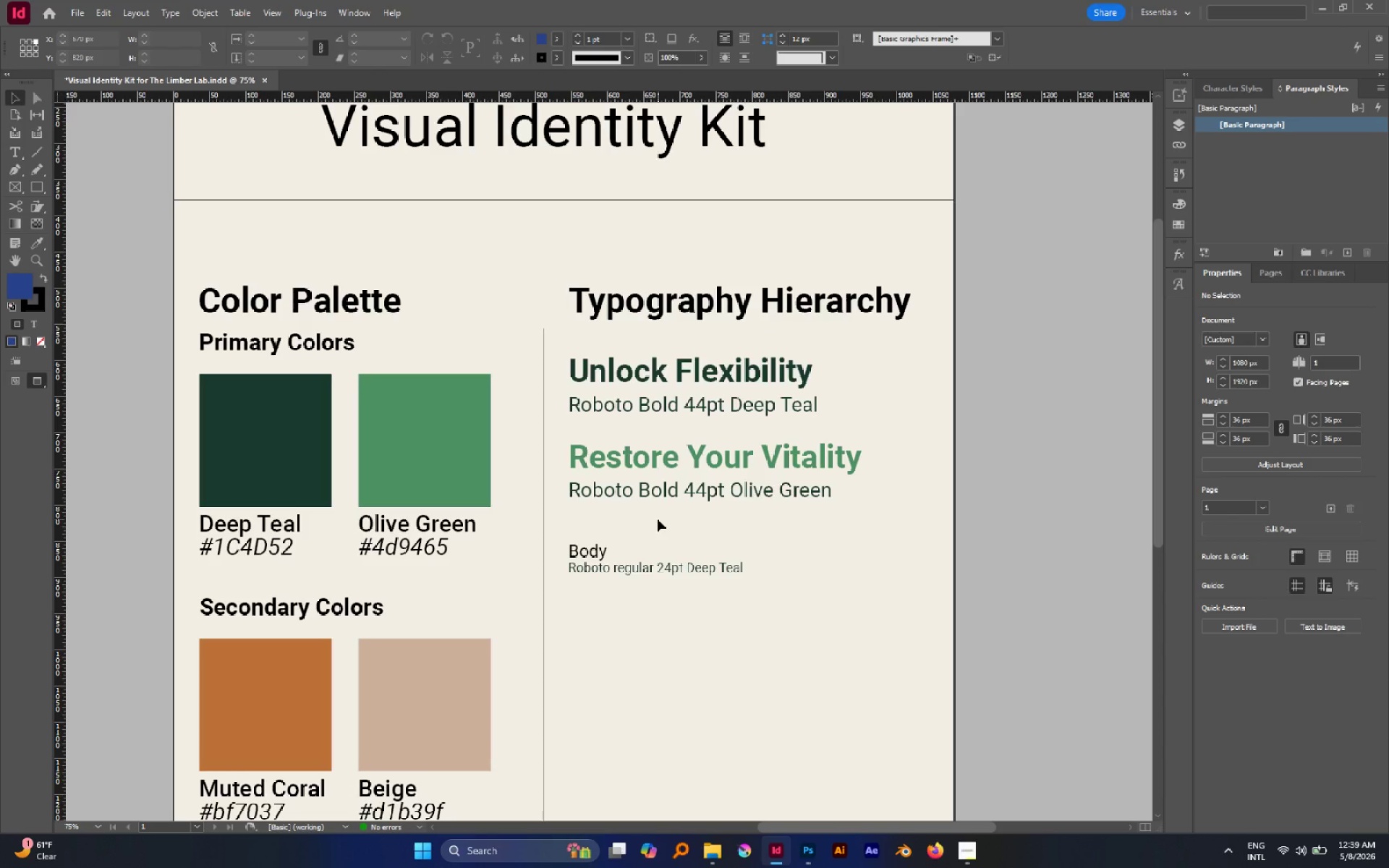 
left_click_drag(start_coordinate=[667, 524], to_coordinate=[572, 592])
 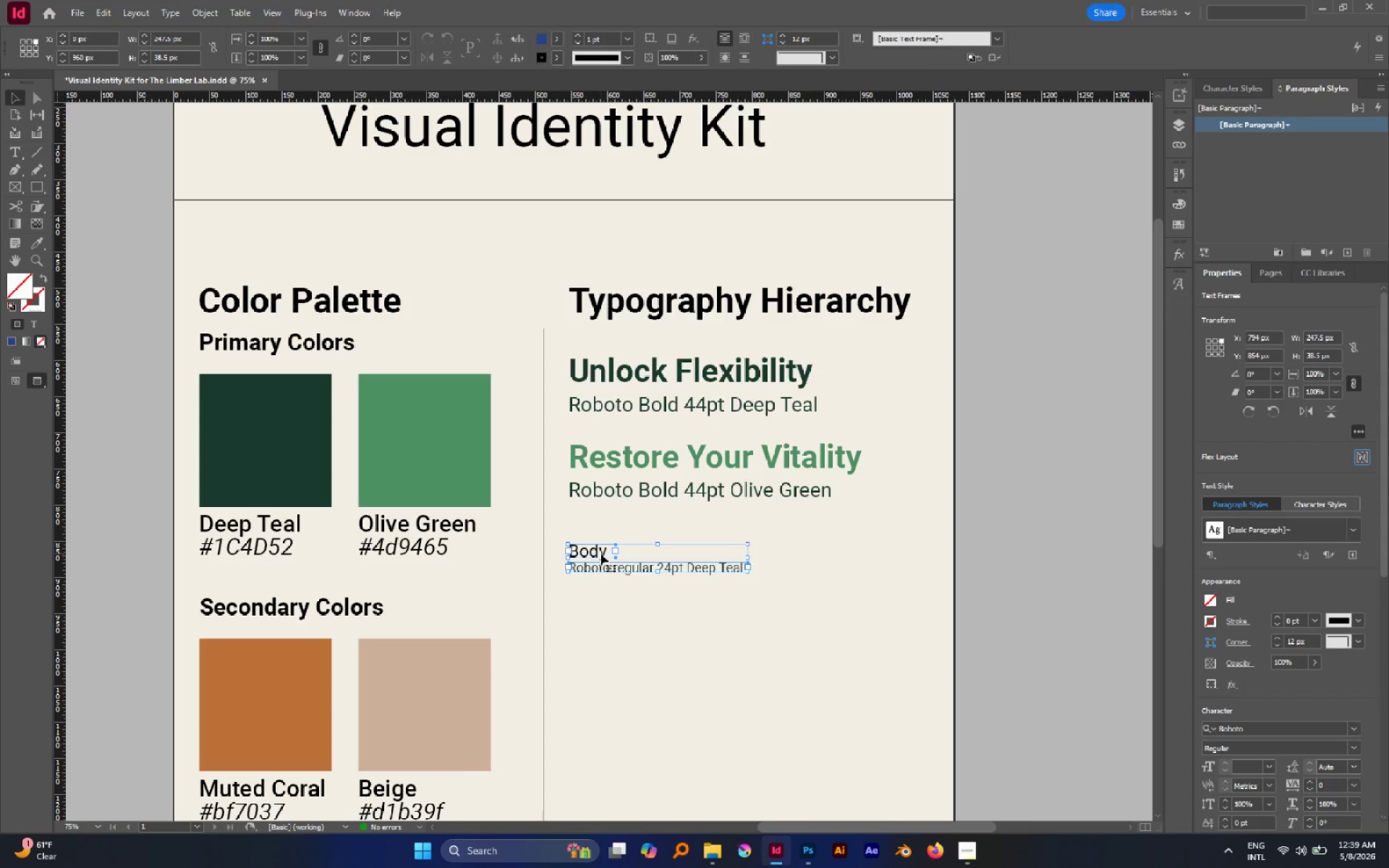 
left_click_drag(start_coordinate=[600, 553], to_coordinate=[598, 540])
 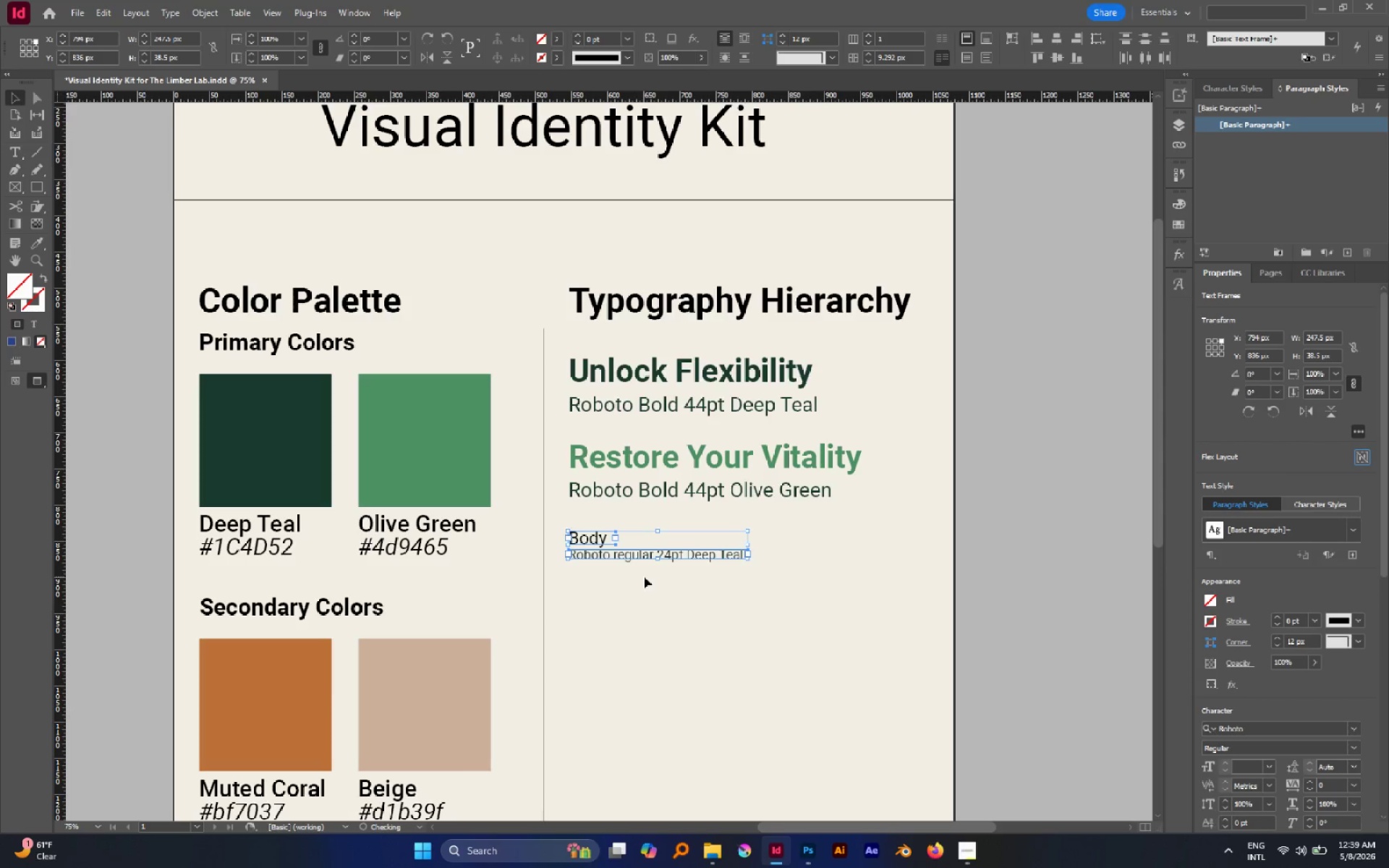 
hold_key(key=ShiftLeft, duration=0.83)
 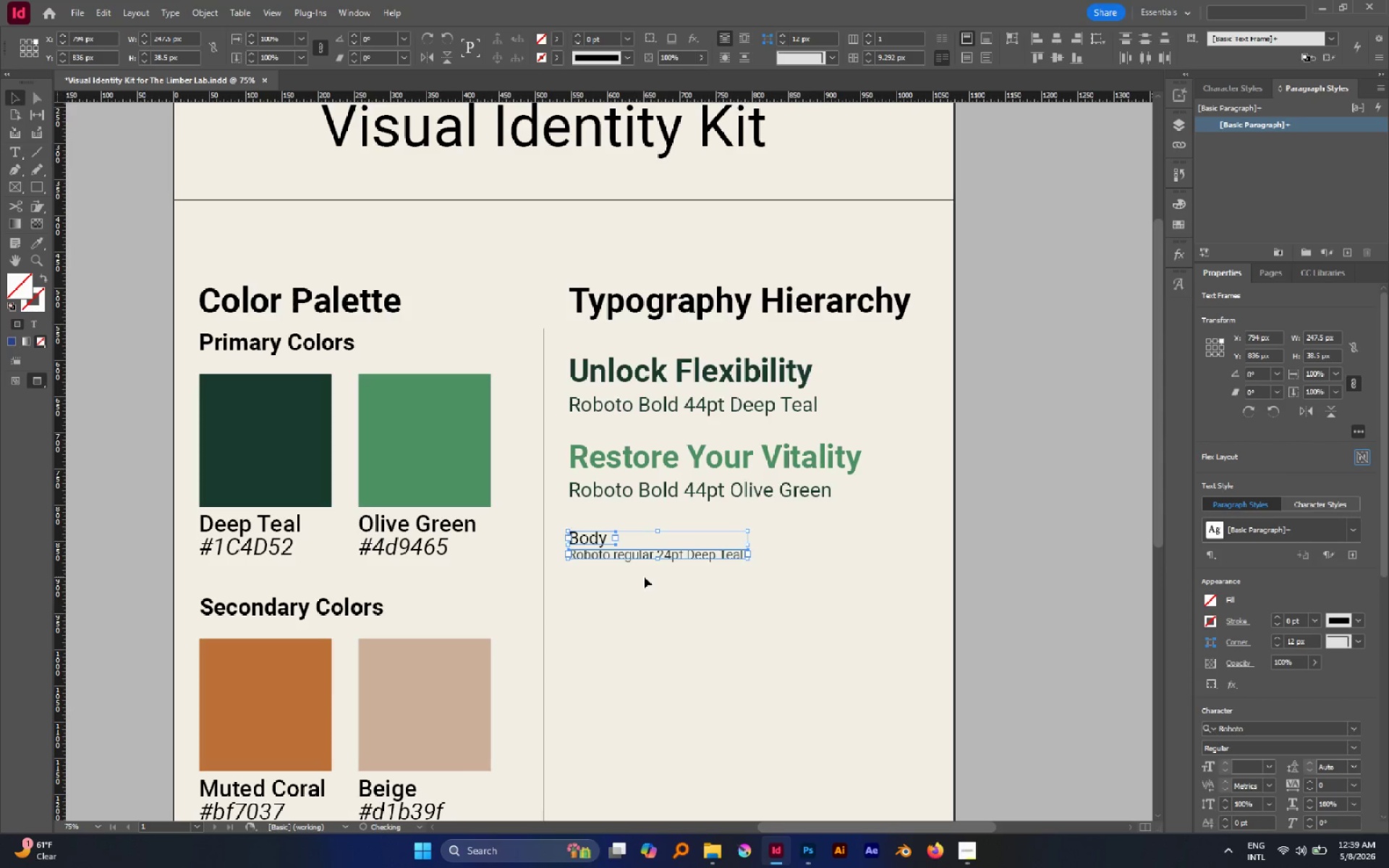 
left_click([644, 576])
 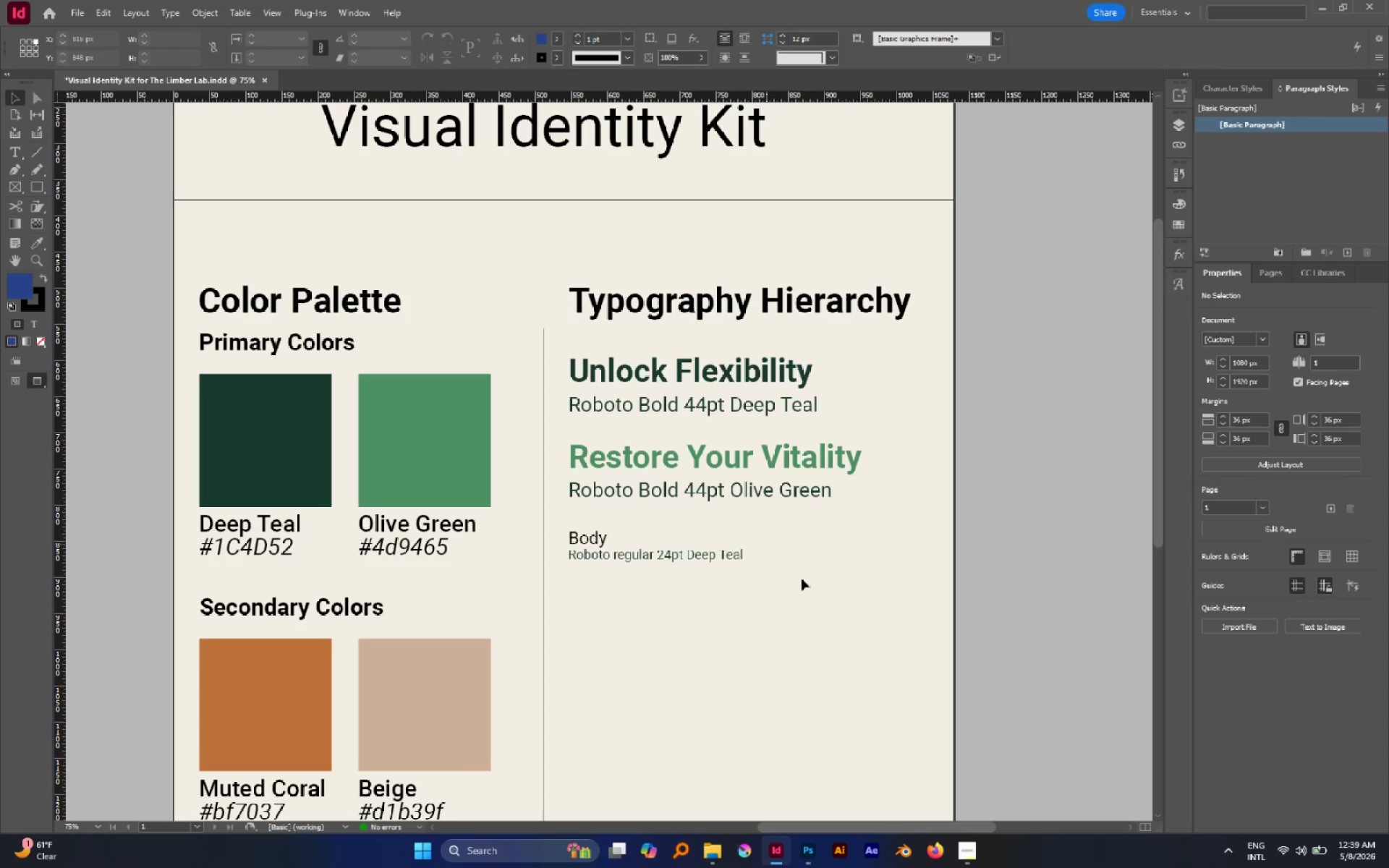 
left_click([979, 846])